 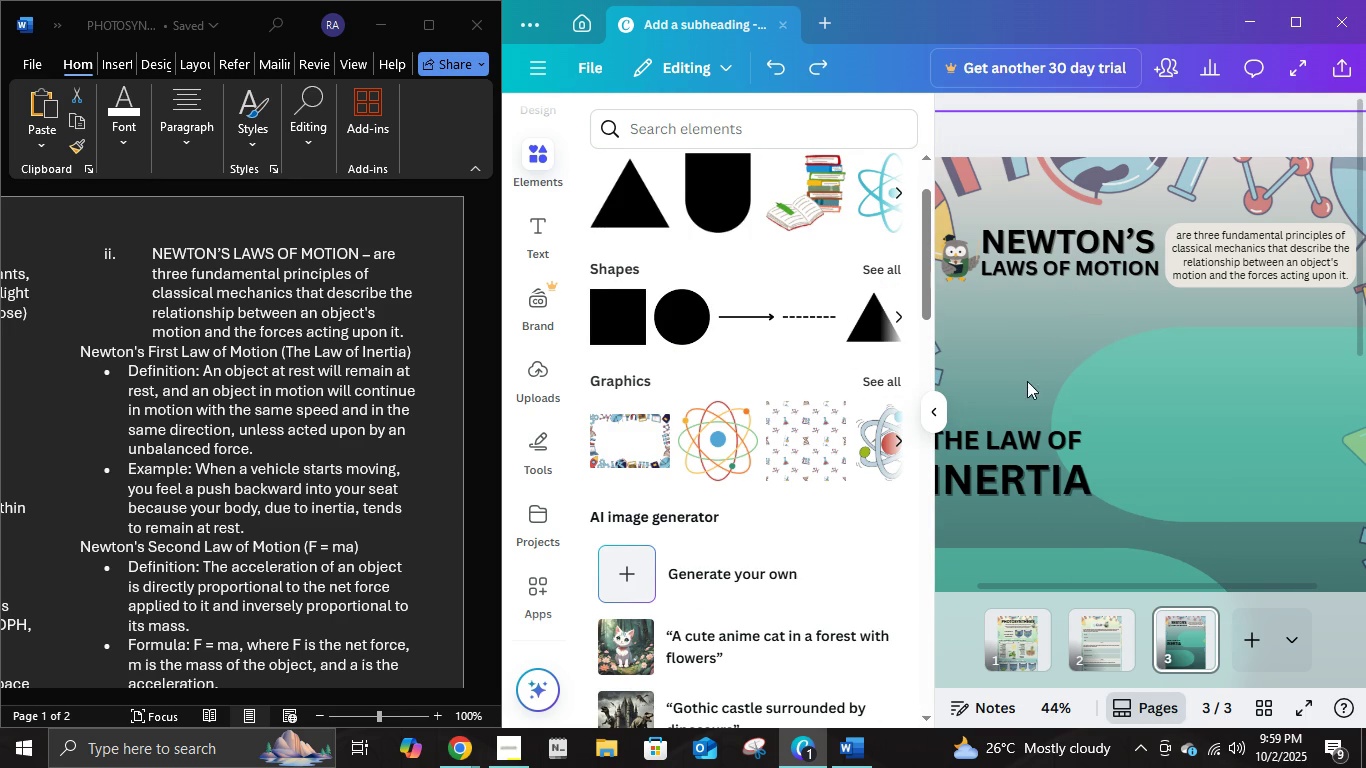 
left_click([902, 275])
 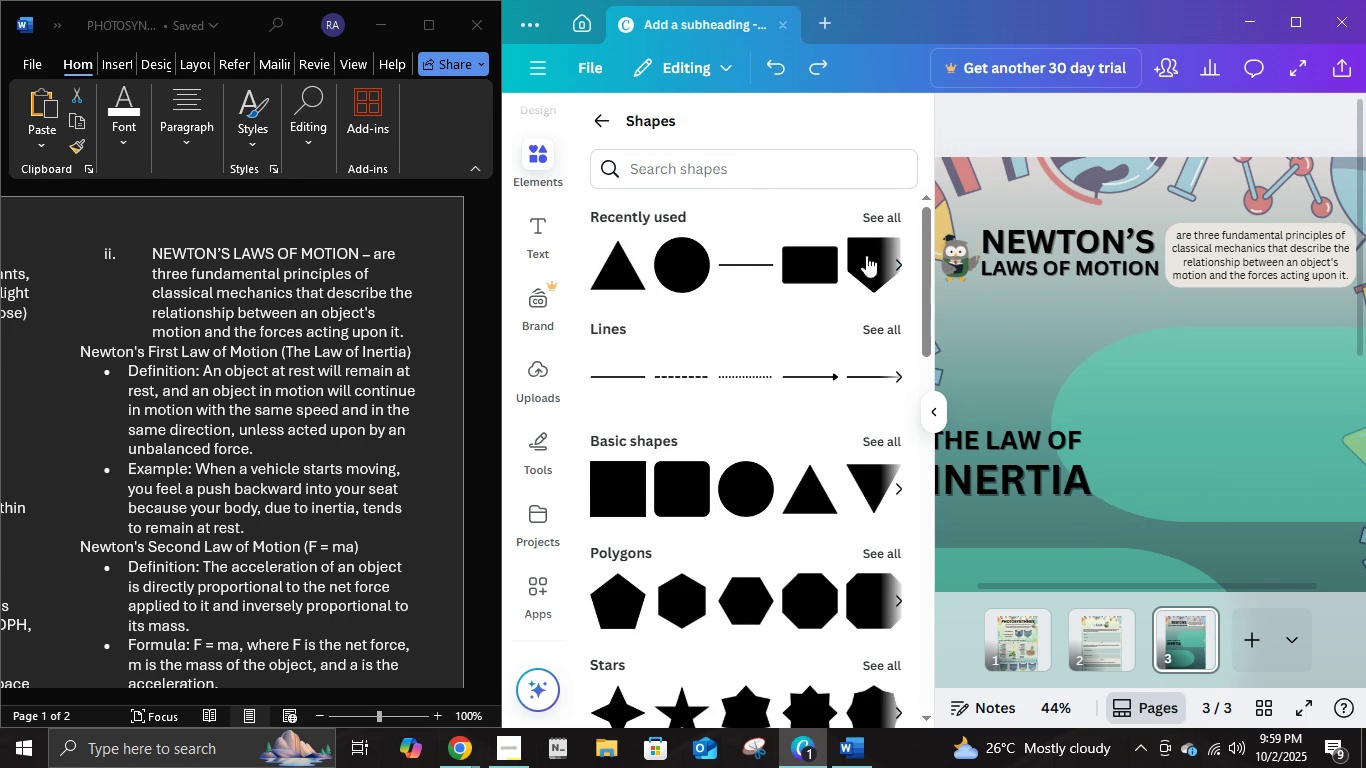 
scroll: coordinate [821, 431], scroll_direction: down, amount: 3.0
 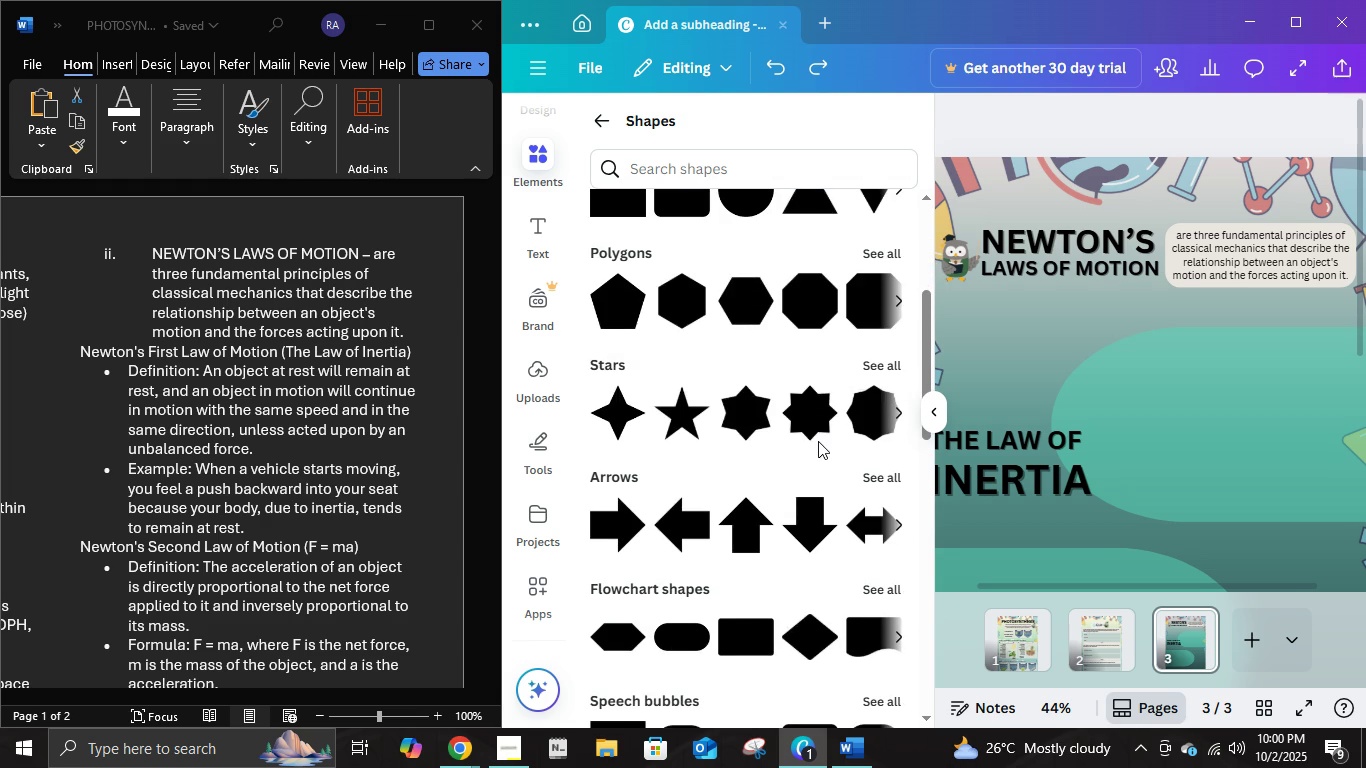 
scroll: coordinate [818, 441], scroll_direction: up, amount: 2.0
 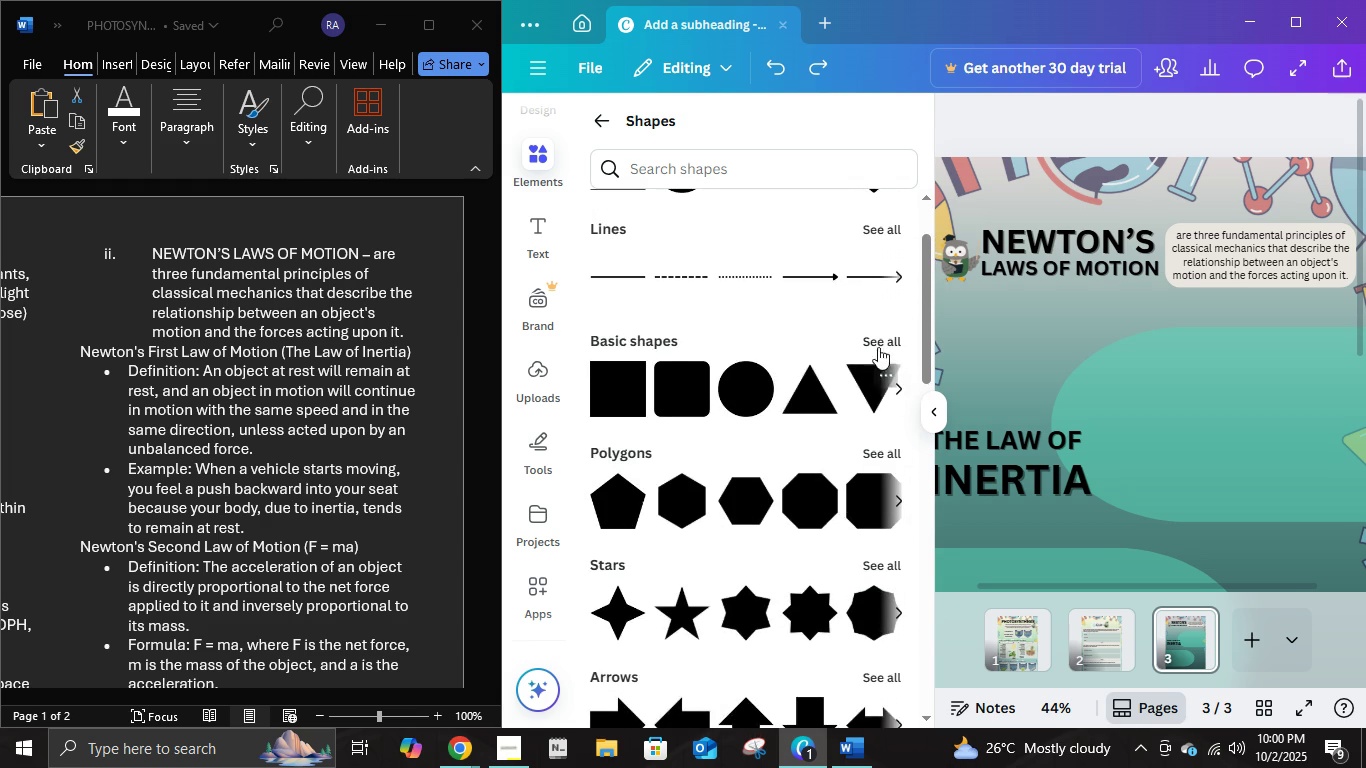 
left_click([878, 341])
 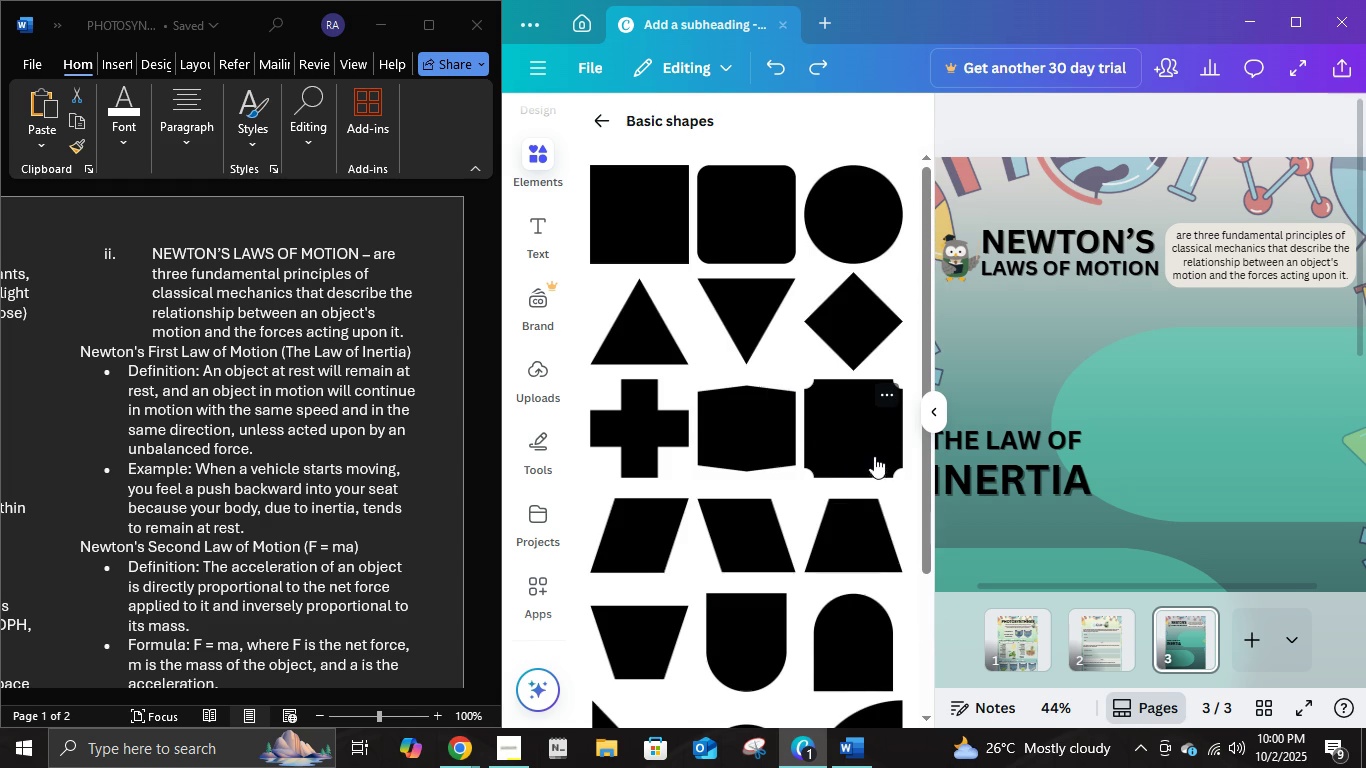 
scroll: coordinate [862, 459], scroll_direction: down, amount: 3.0
 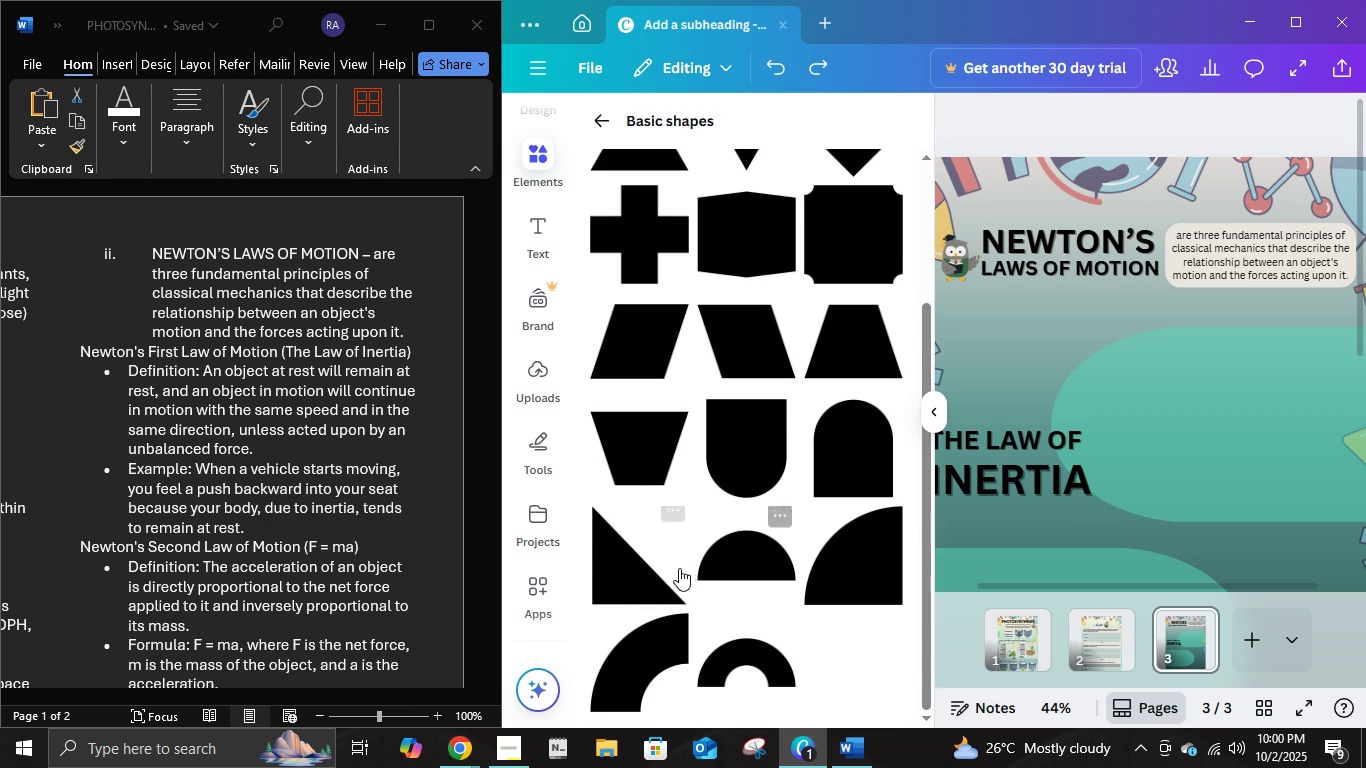 
left_click([643, 580])
 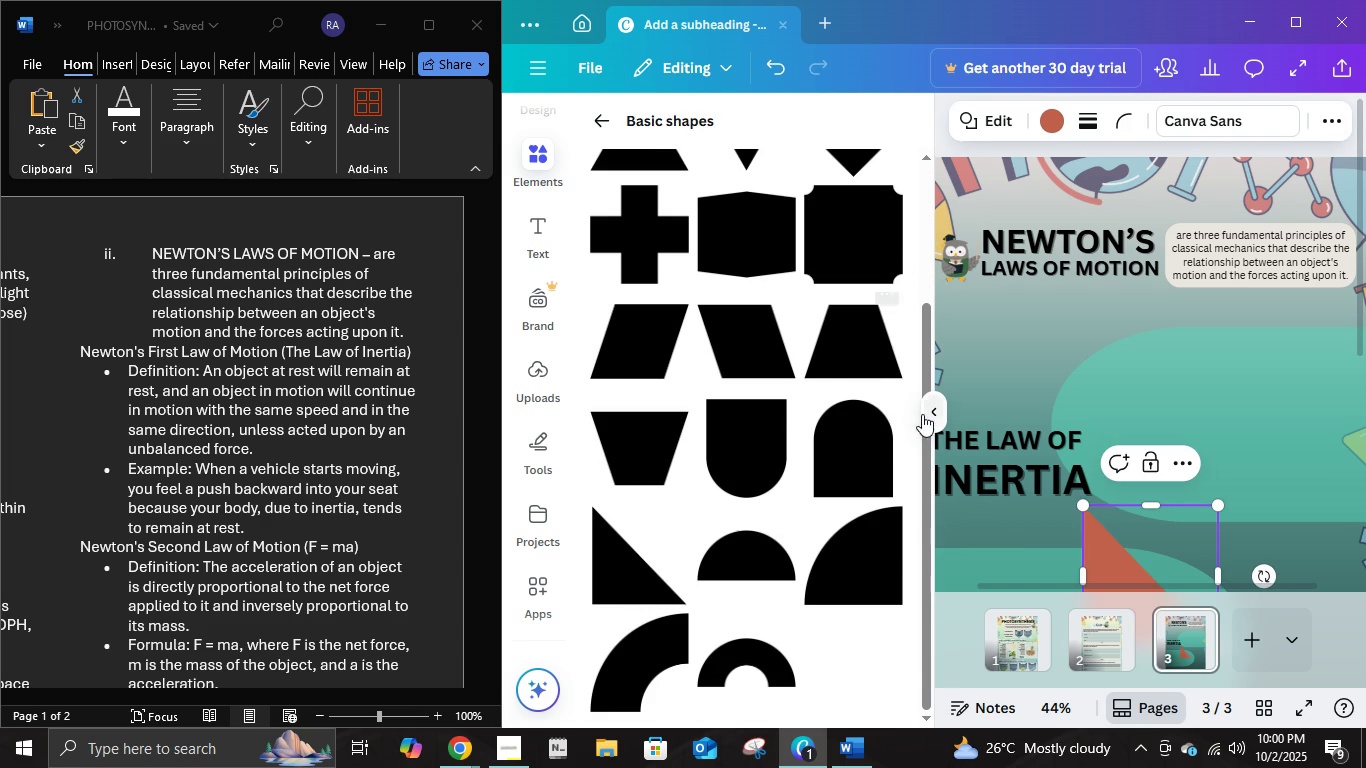 
left_click([933, 422])